 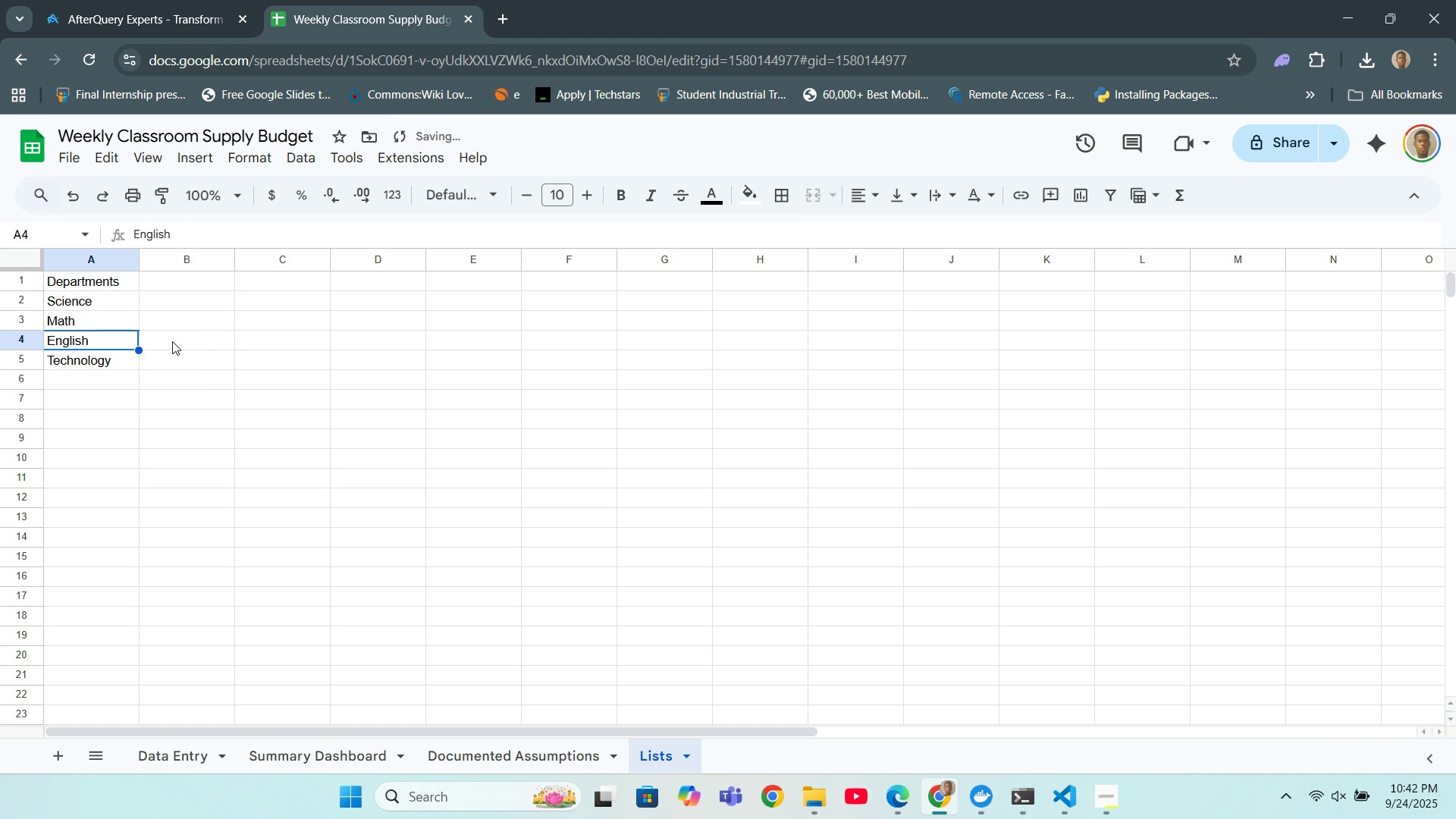 
type(Fishery)
 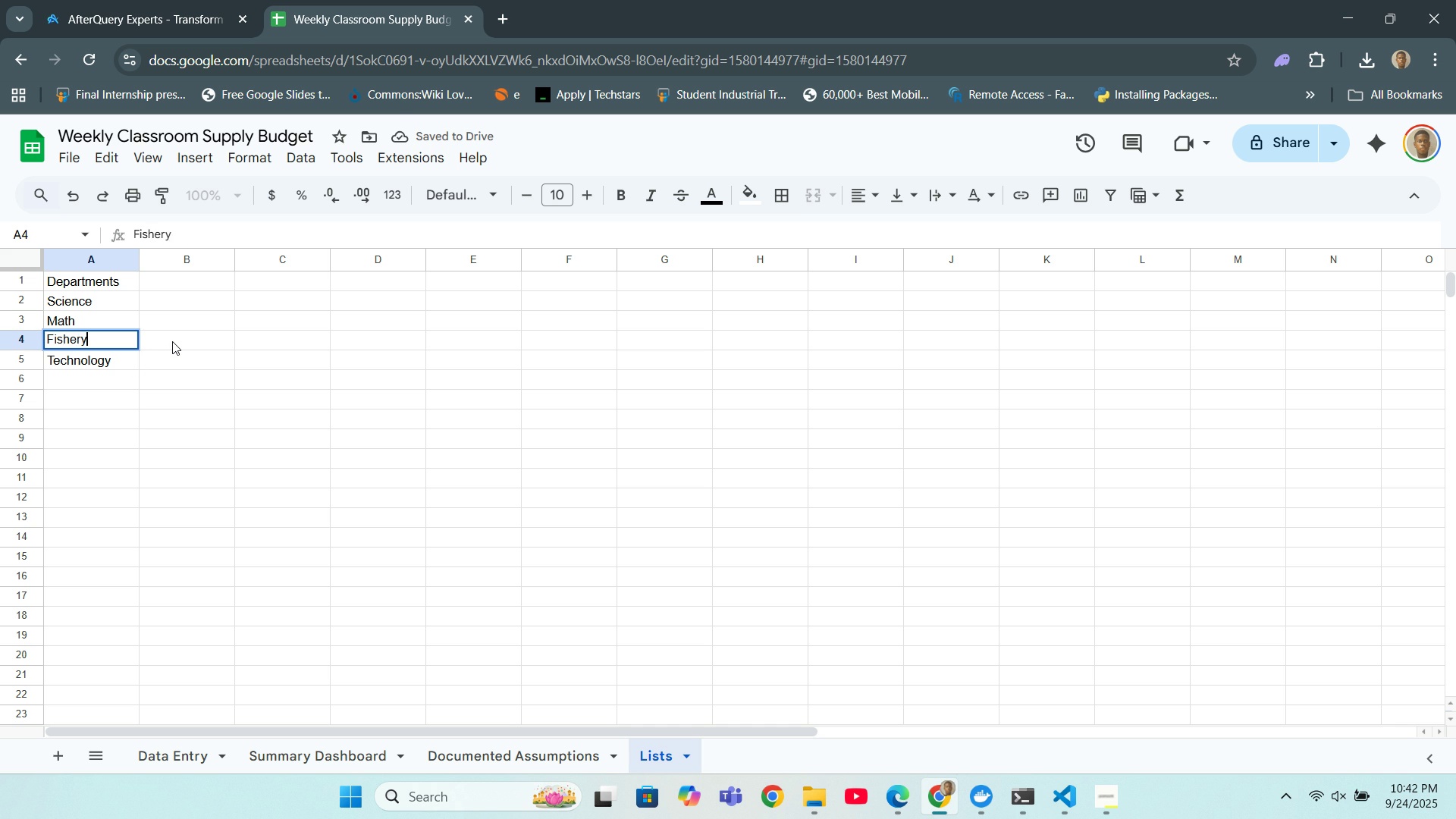 
key(Enter)
 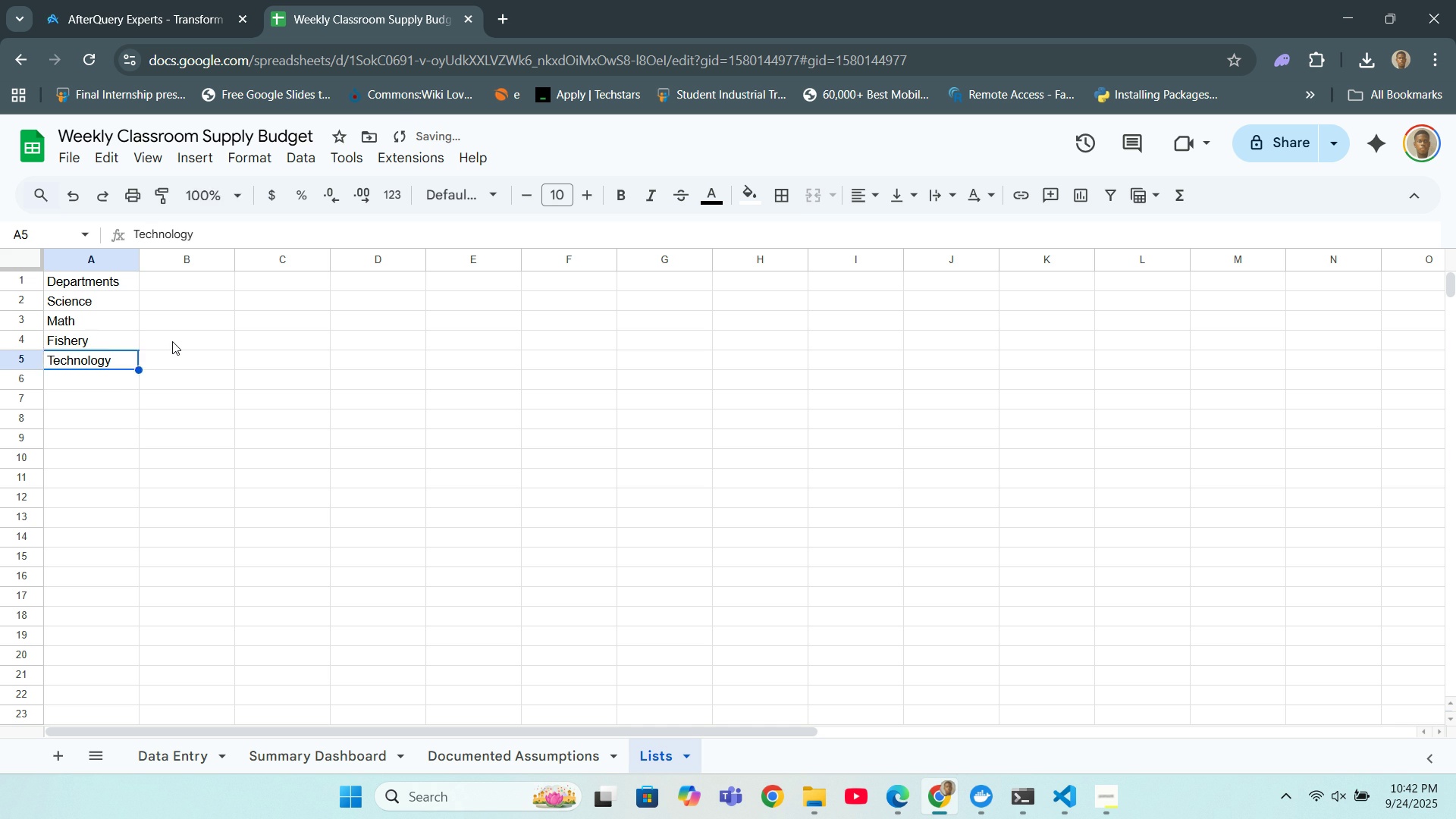 
key(Enter)
 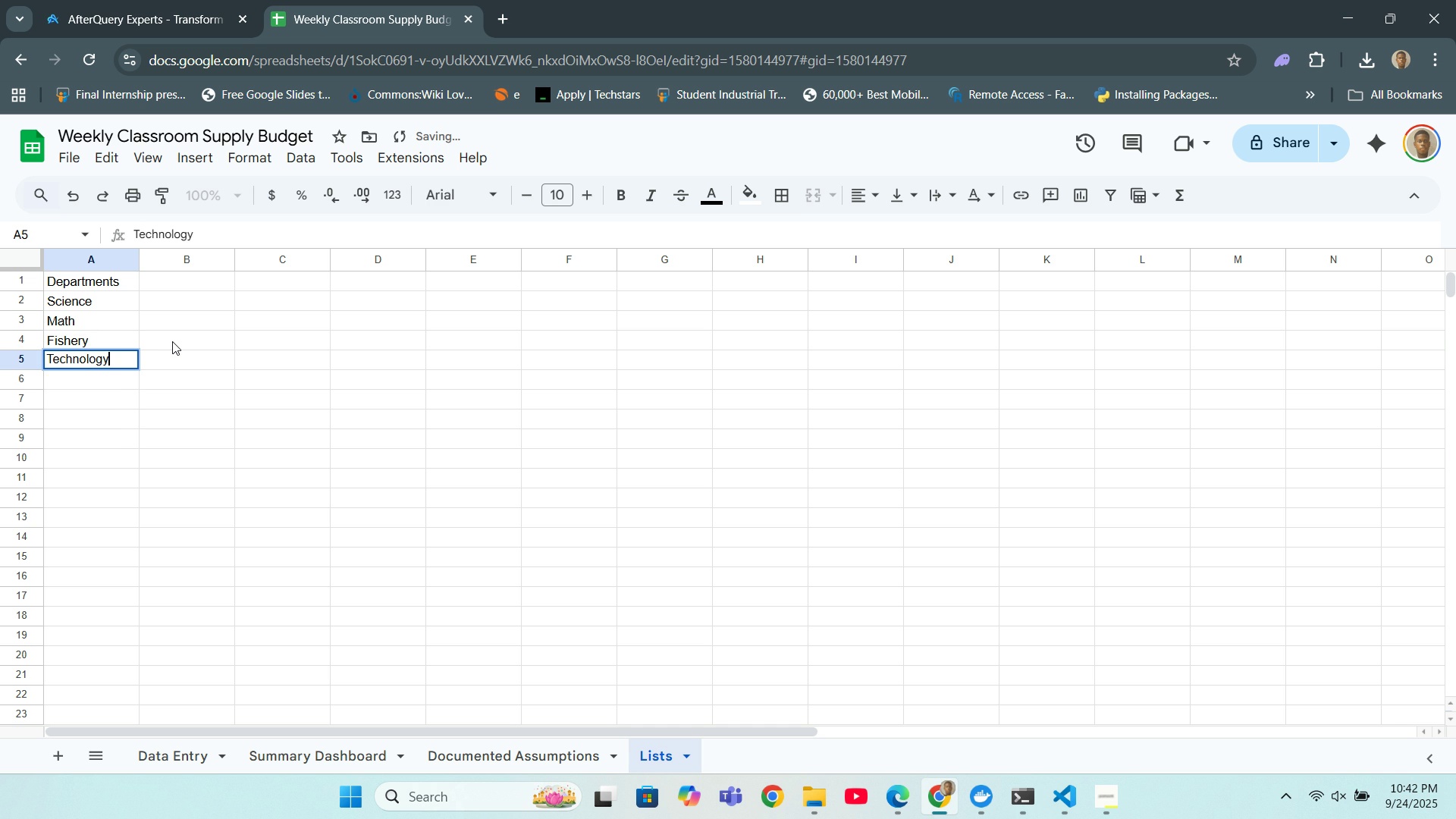 
key(Enter)